 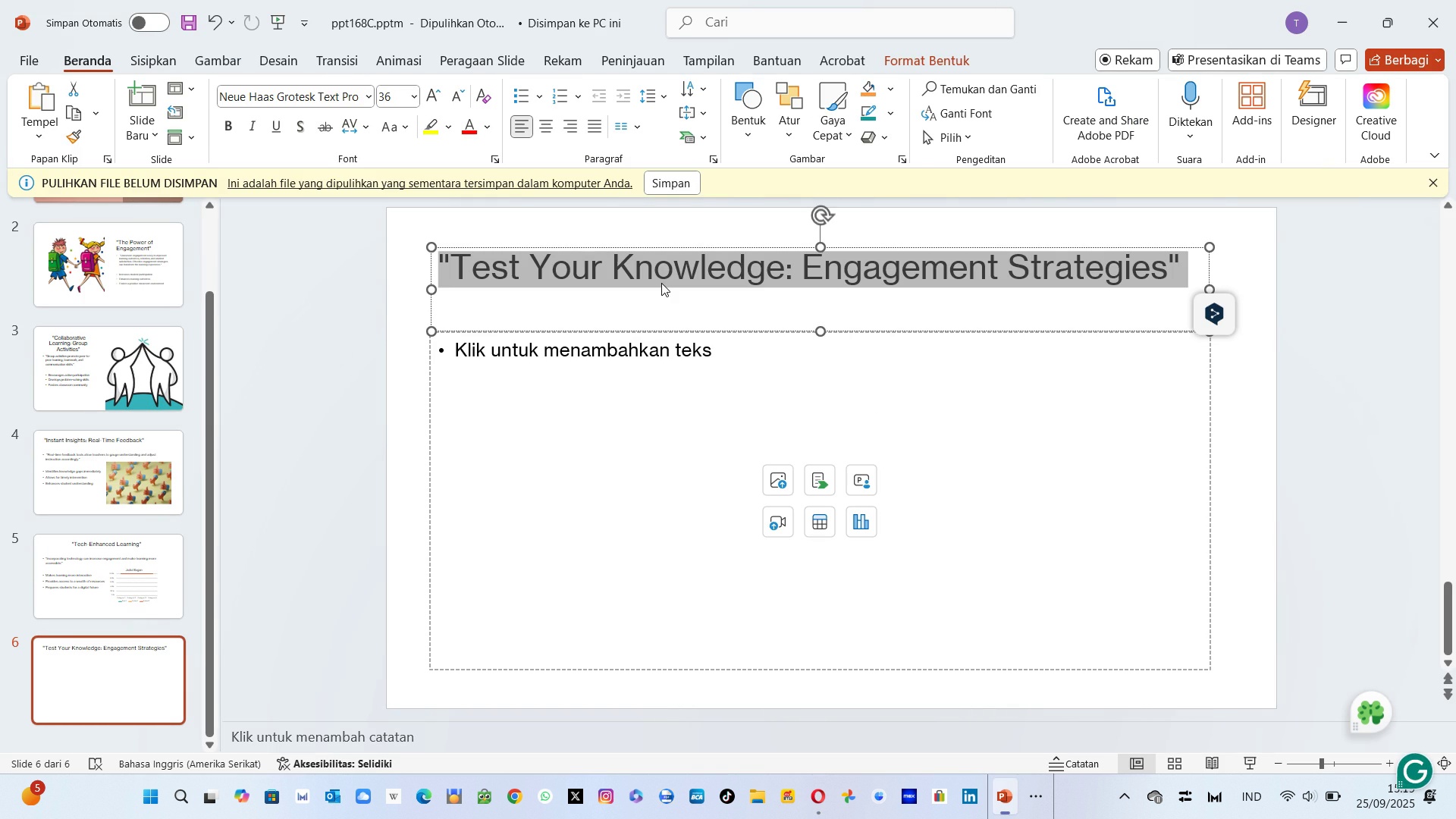 
left_click([554, 129])
 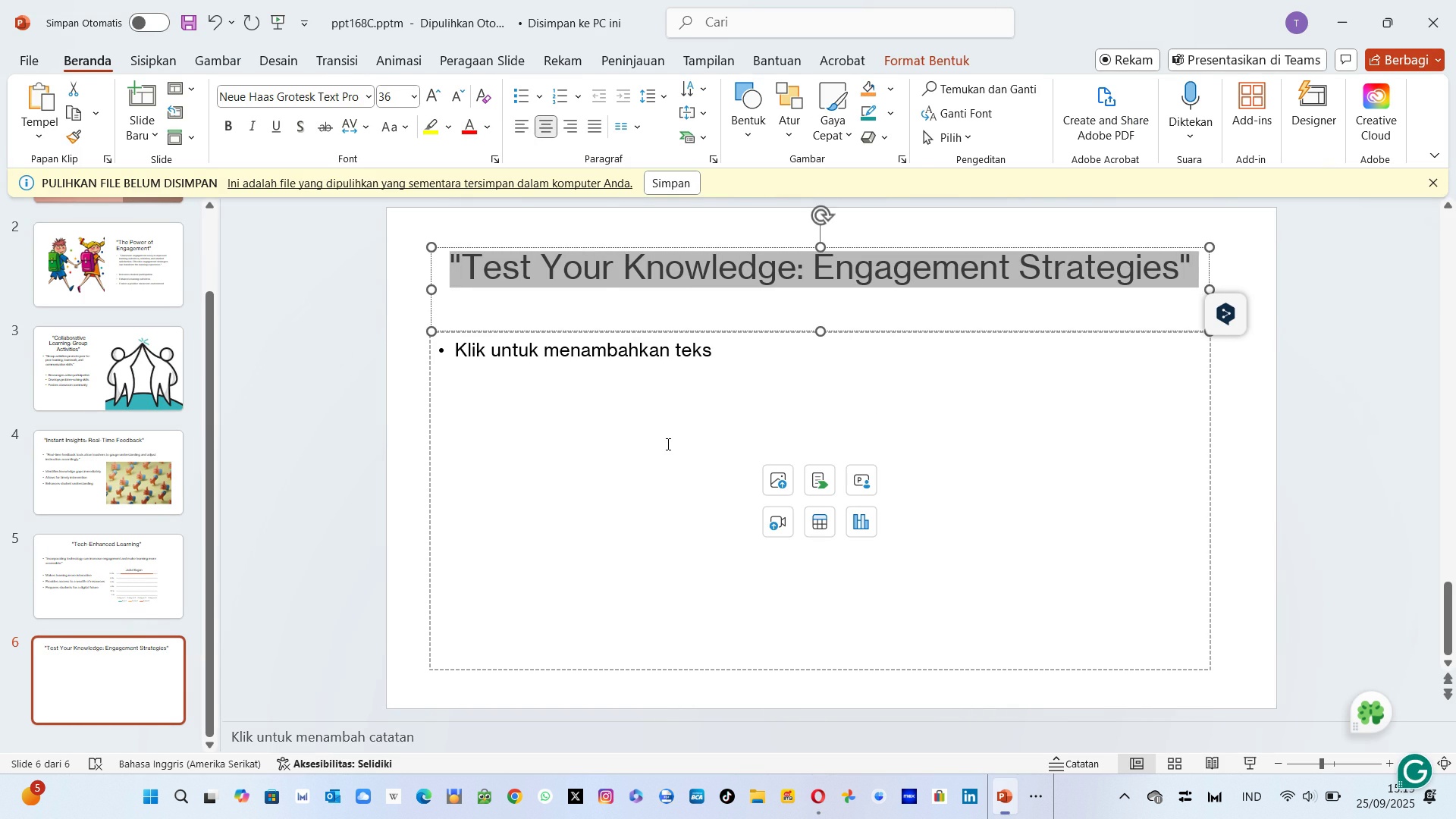 
left_click([667, 444])
 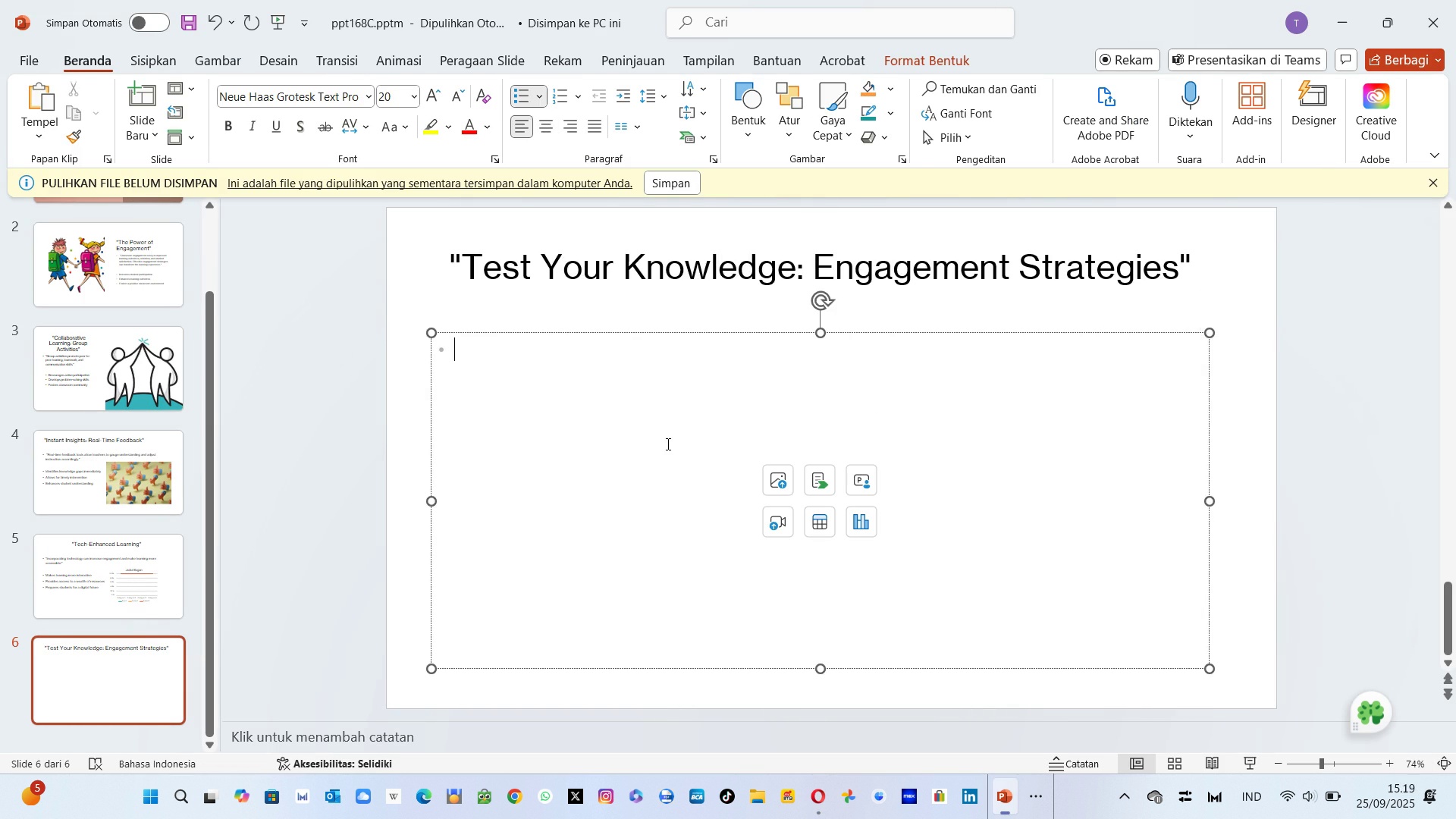 
key(Alt+AltLeft)
 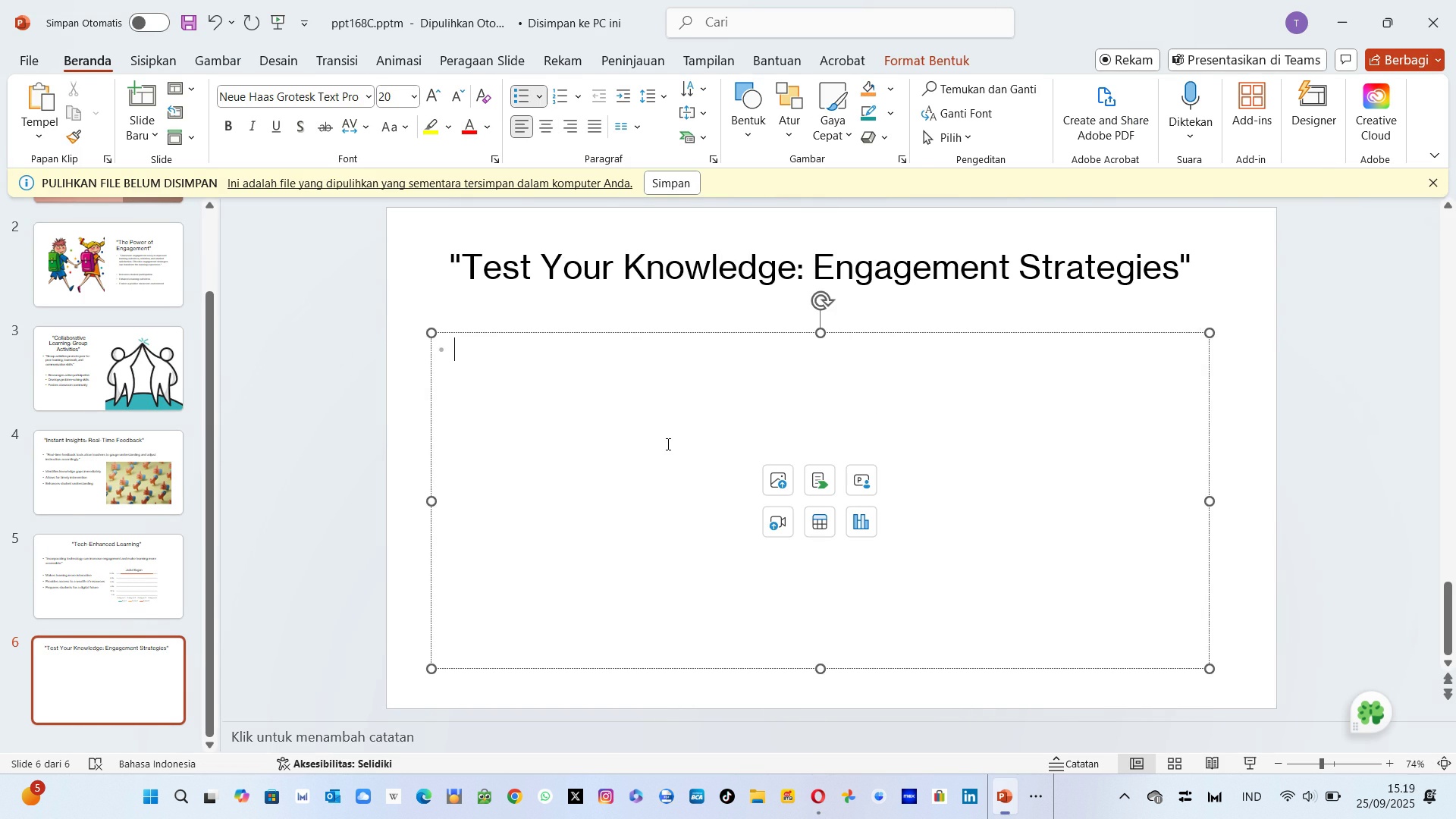 
key(Alt+Tab)